 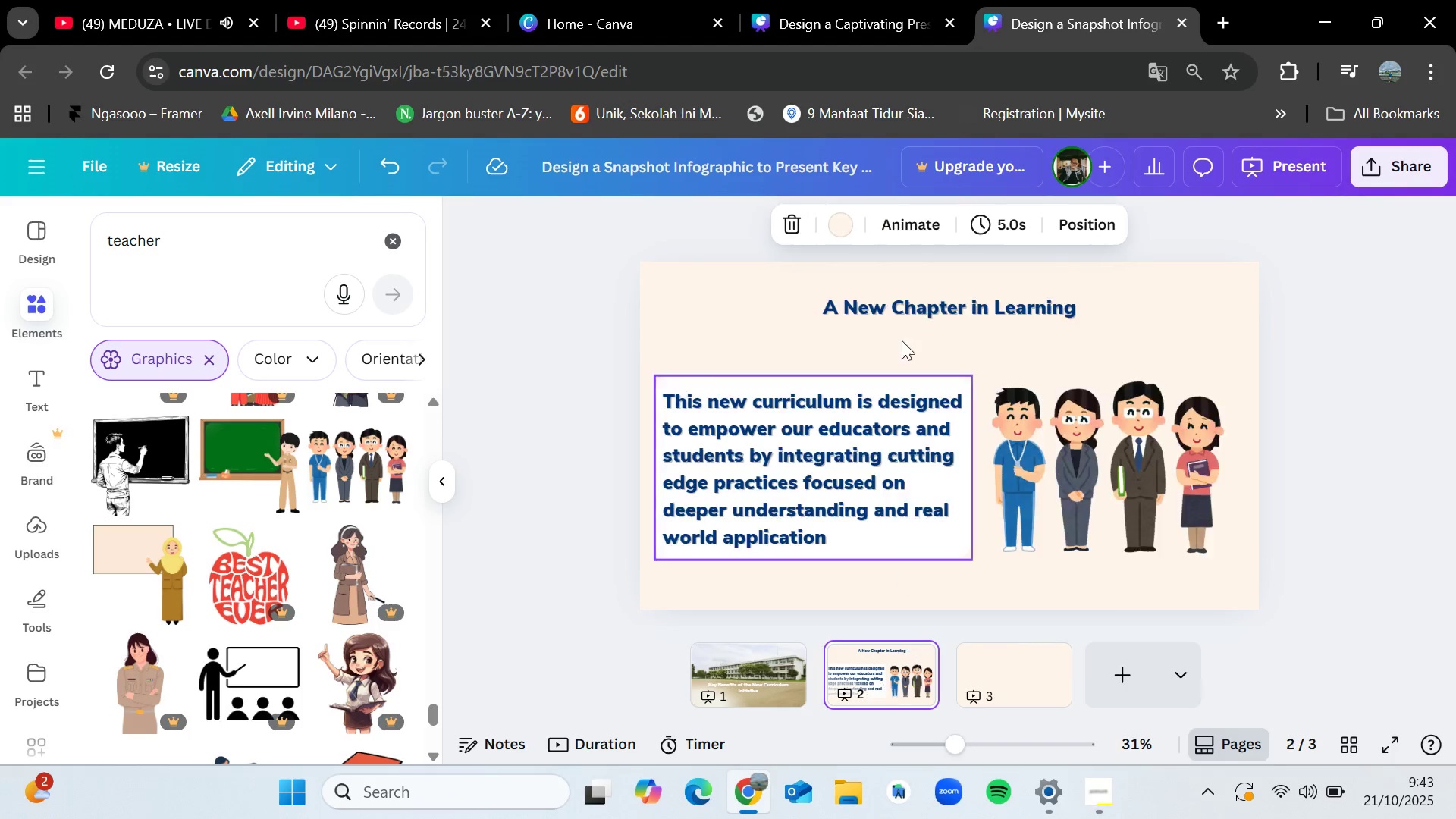 
left_click([905, 306])
 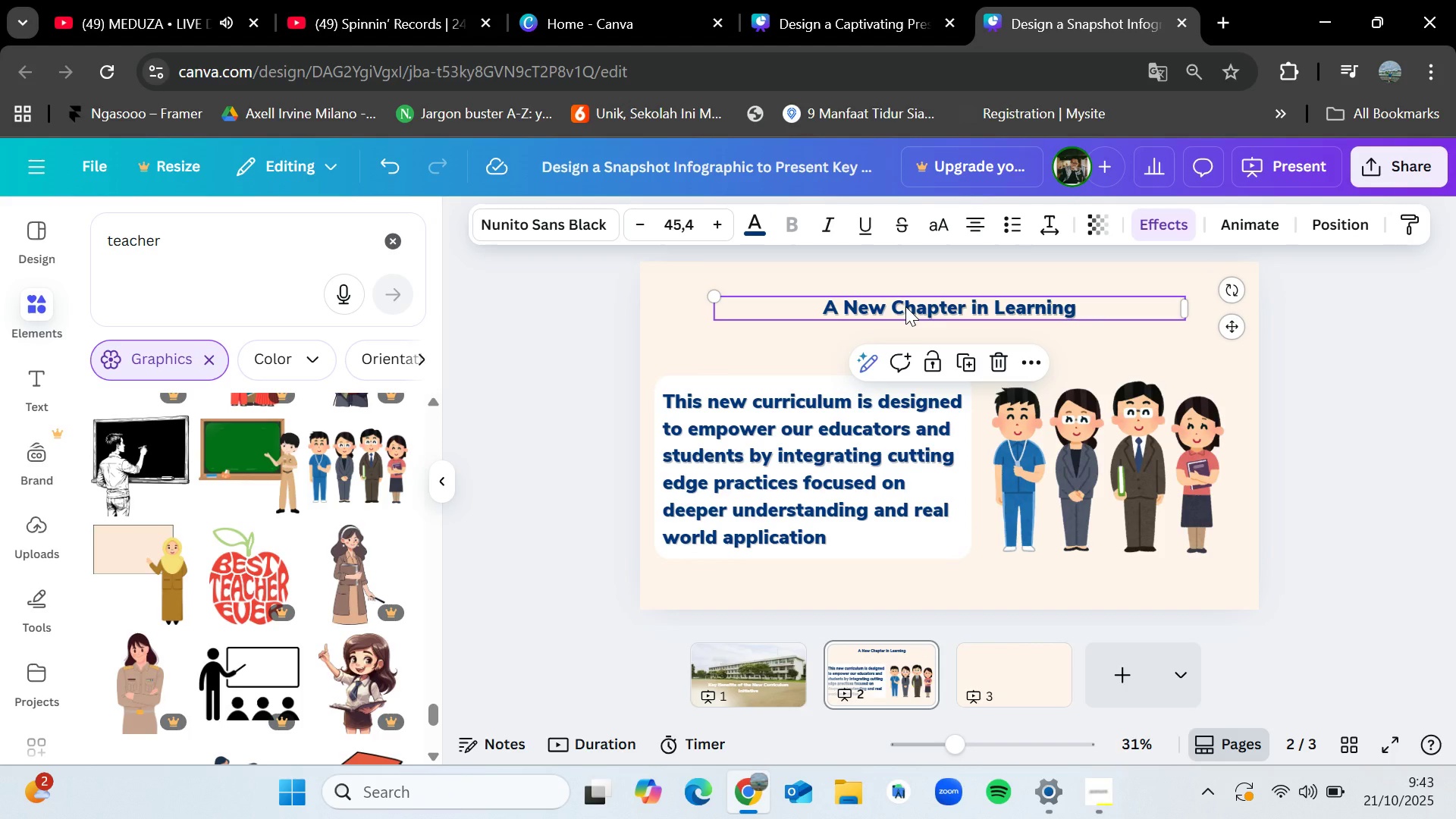 
key(Control+C)
 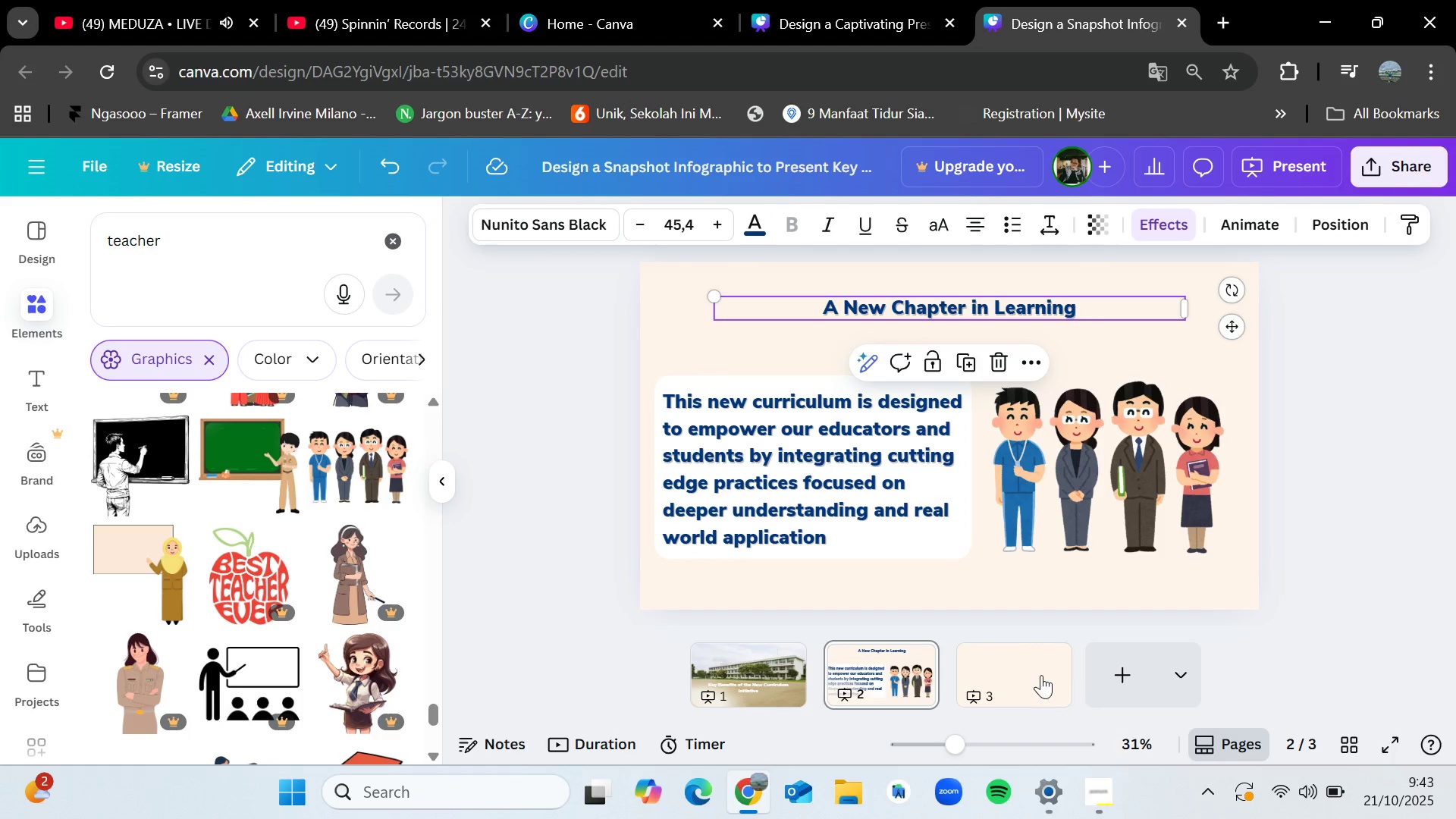 
left_click([1039, 673])
 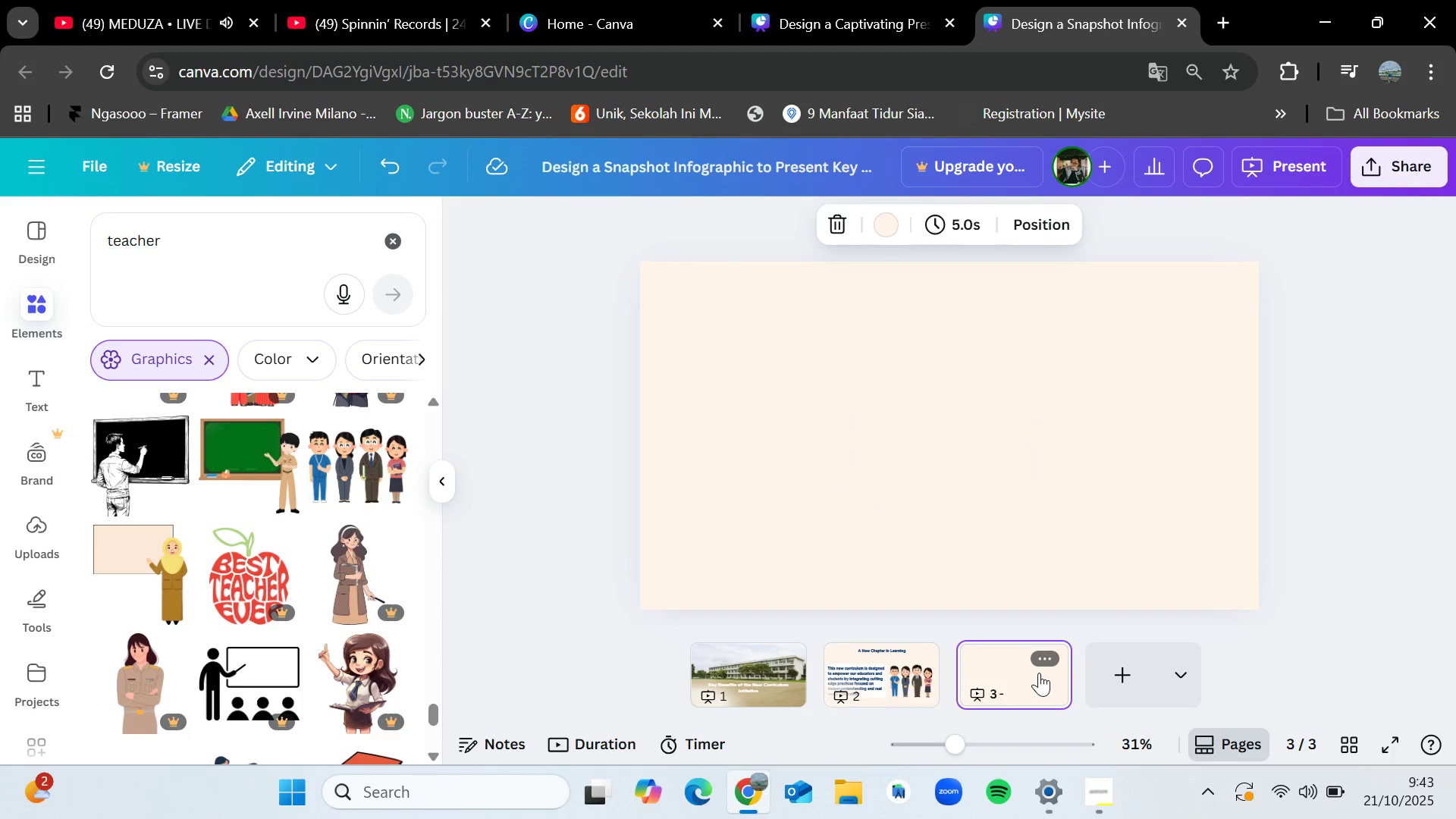 
key(Control+V)
 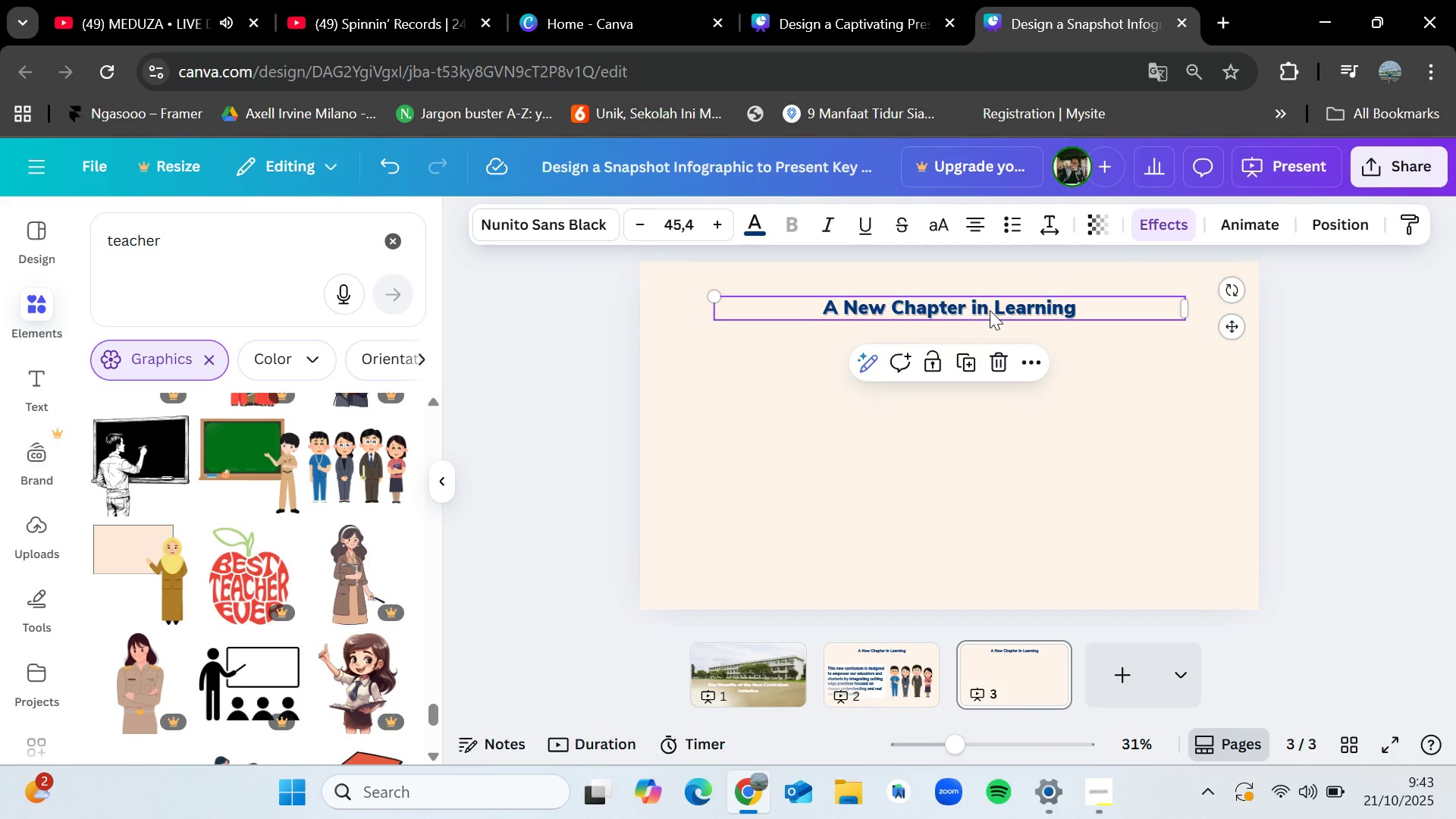 
double_click([990, 310])
 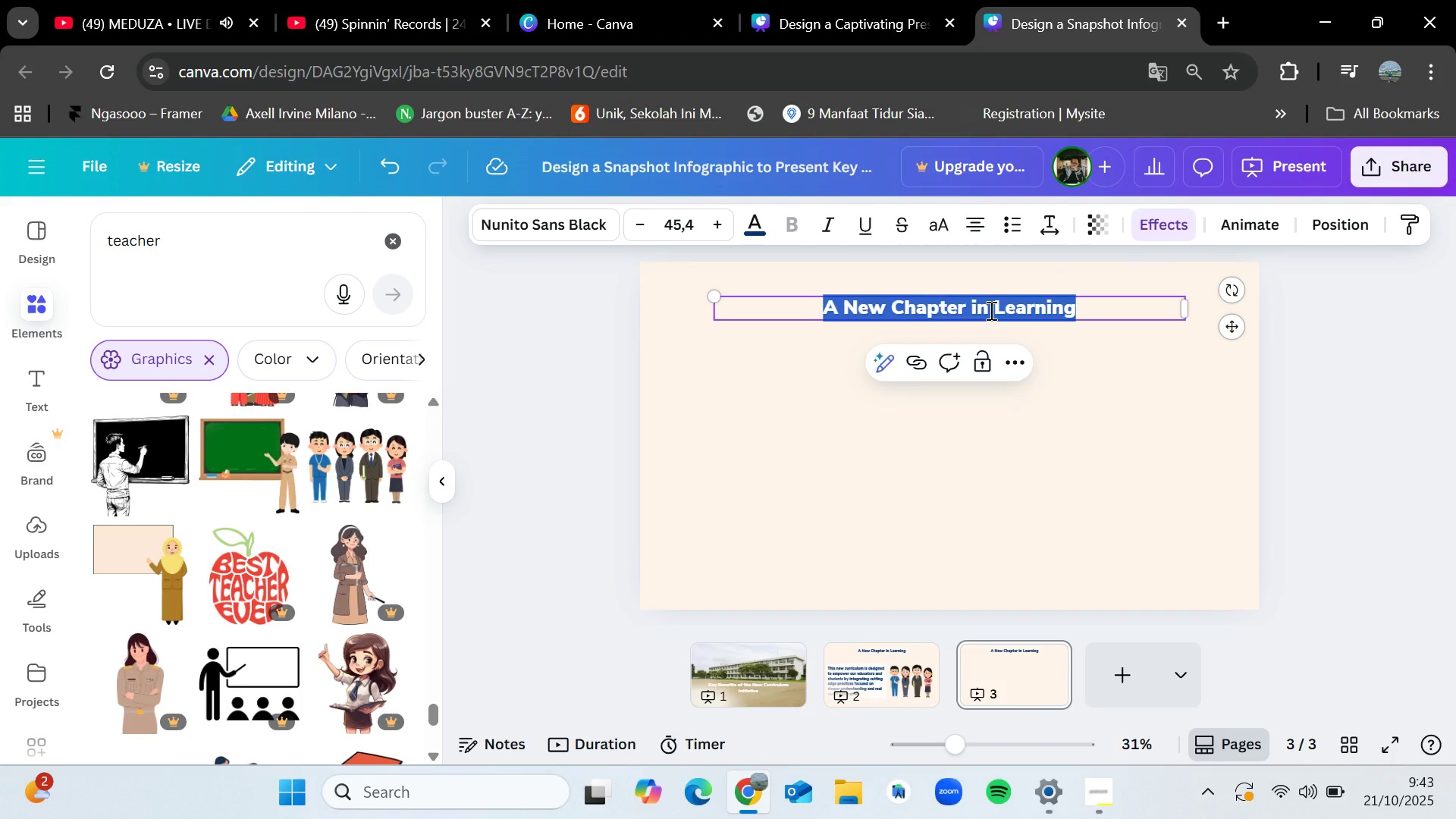 
key(Backspace)
type(Benefit 1 : Enhanced Student Engagement)
 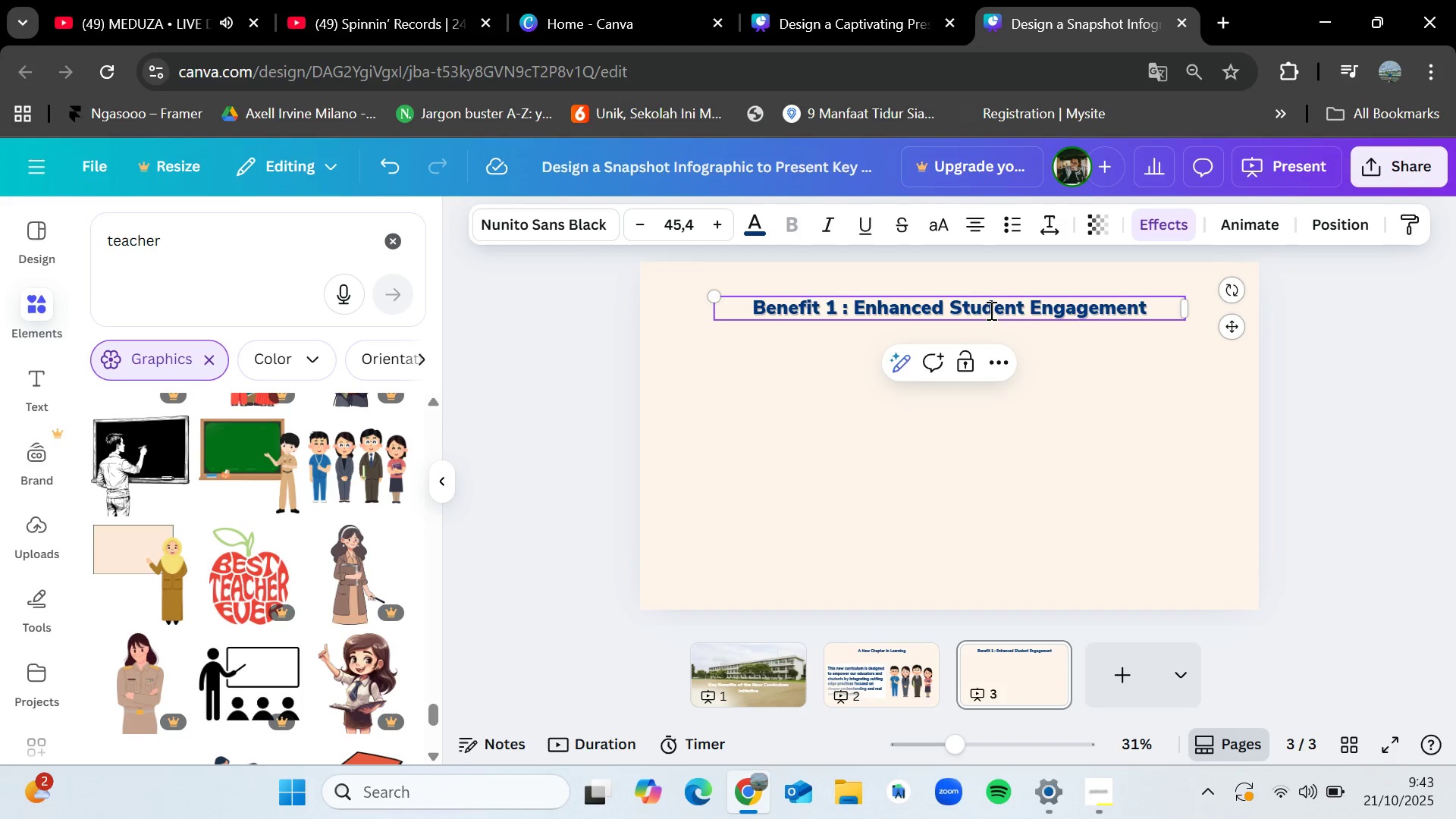 
left_click_drag(start_coordinate=[1102, 462], to_coordinate=[1116, 479])
 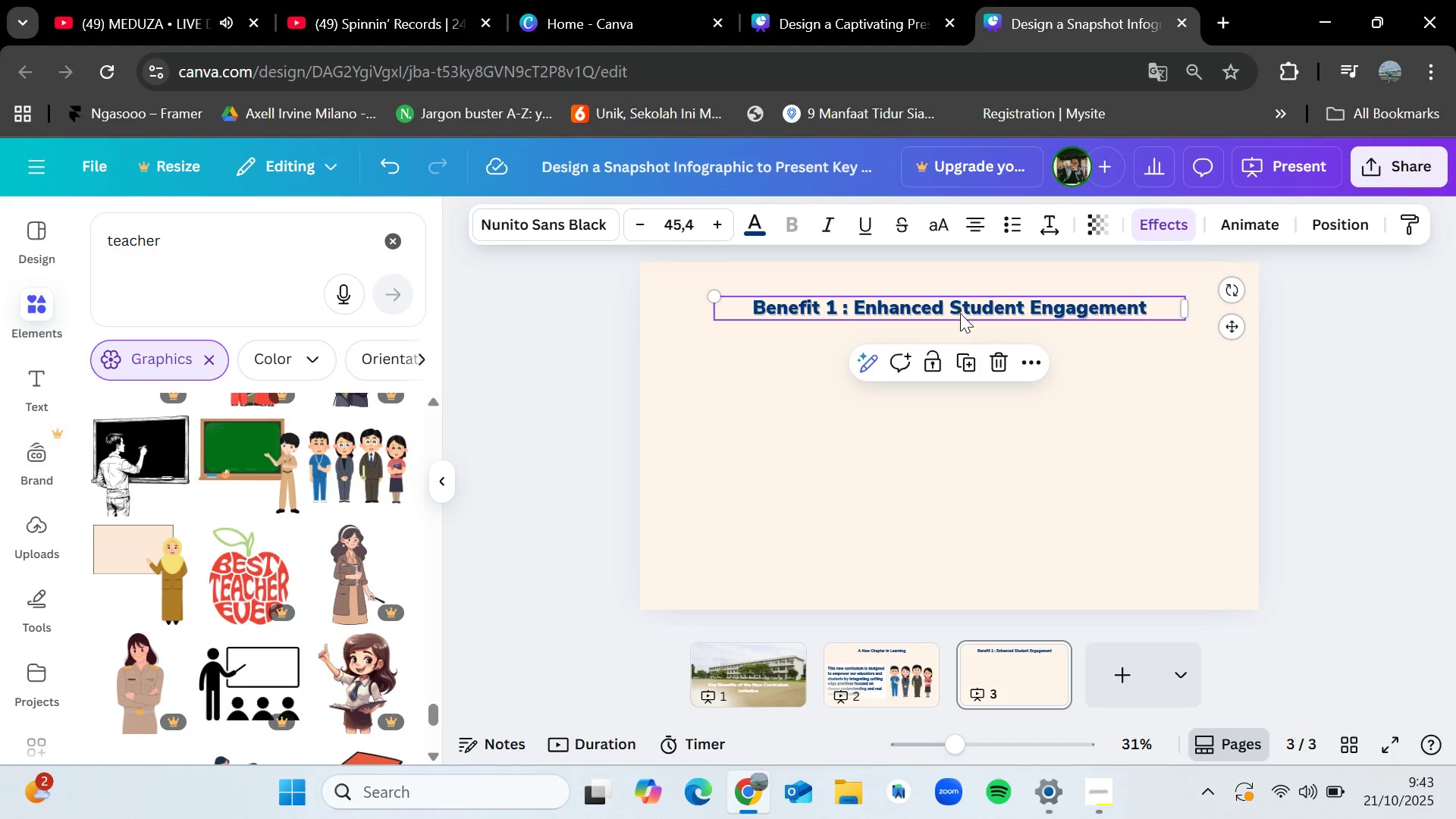 
double_click([963, 307])
 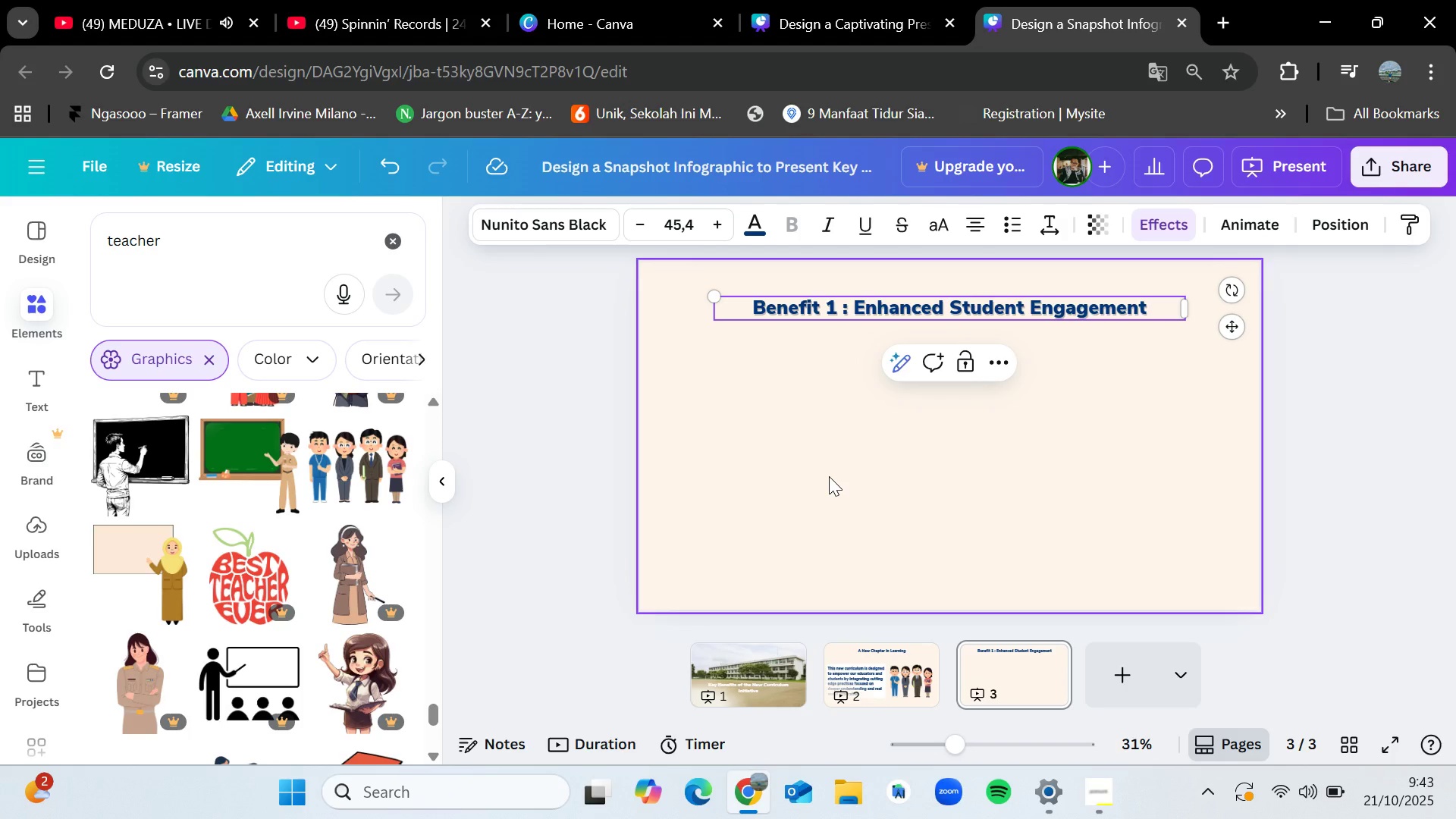 
left_click([829, 476])